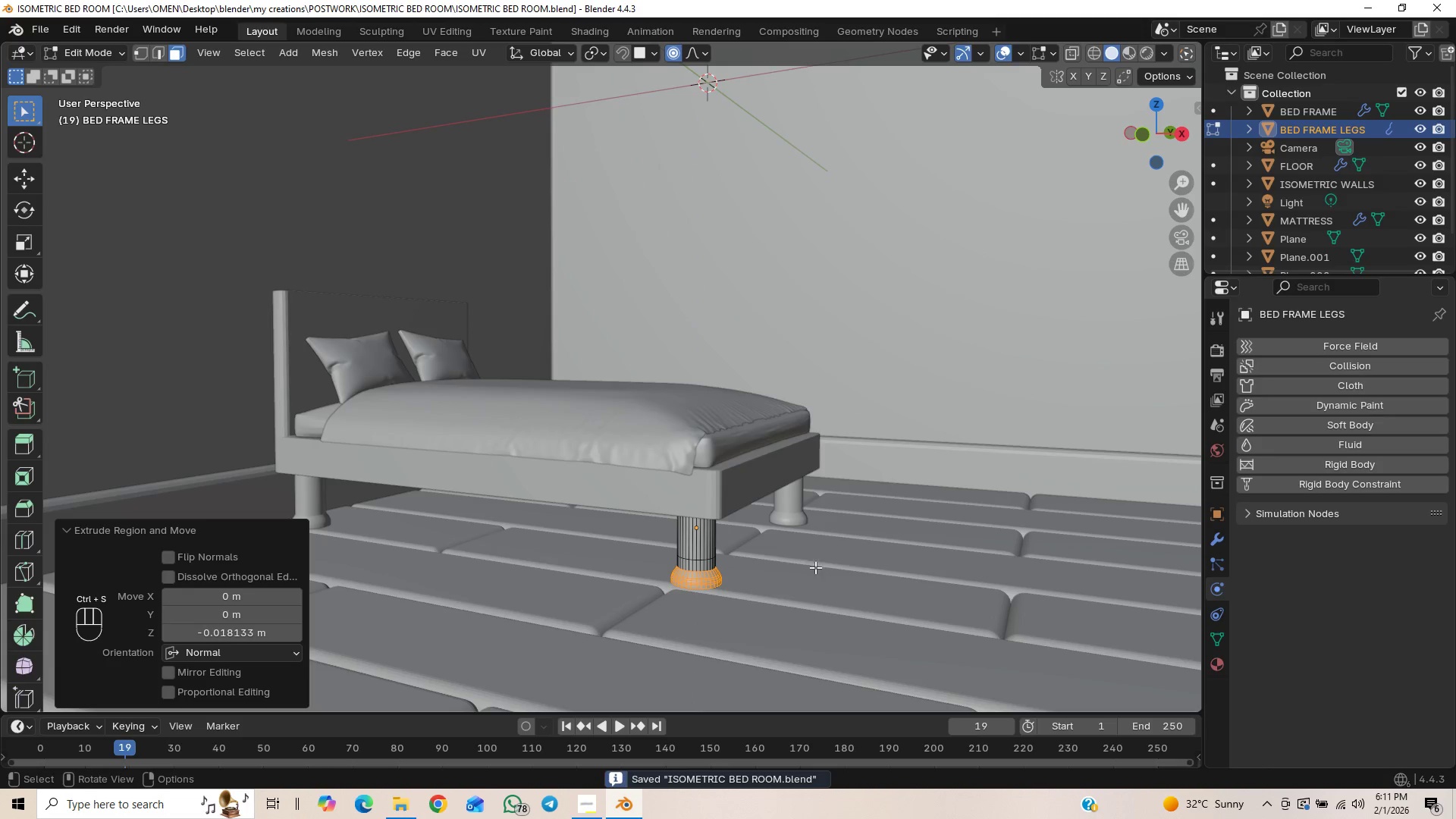 
scroll: coordinate [872, 449], scroll_direction: down, amount: 5.0
 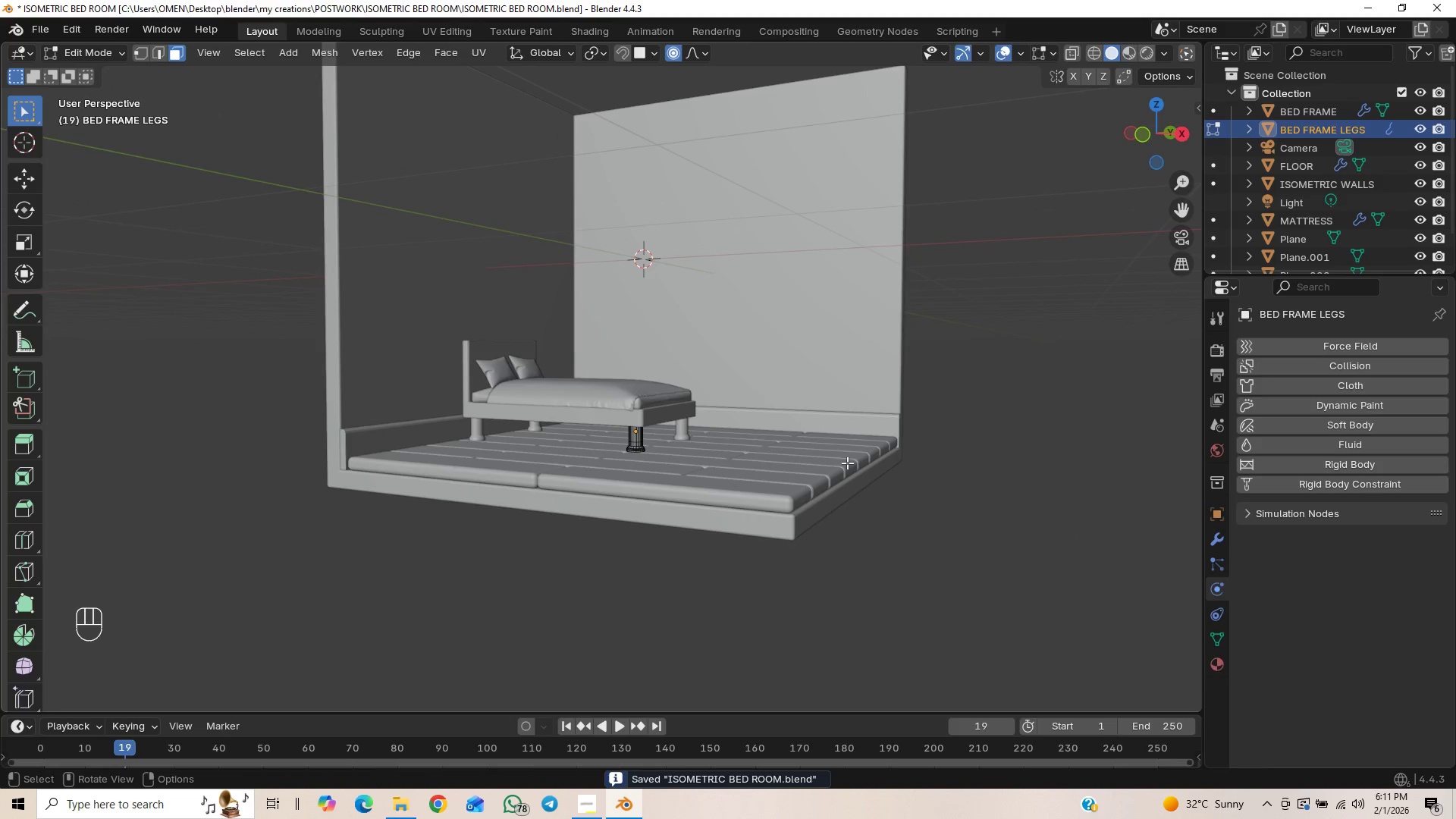 
key(Control+S)
 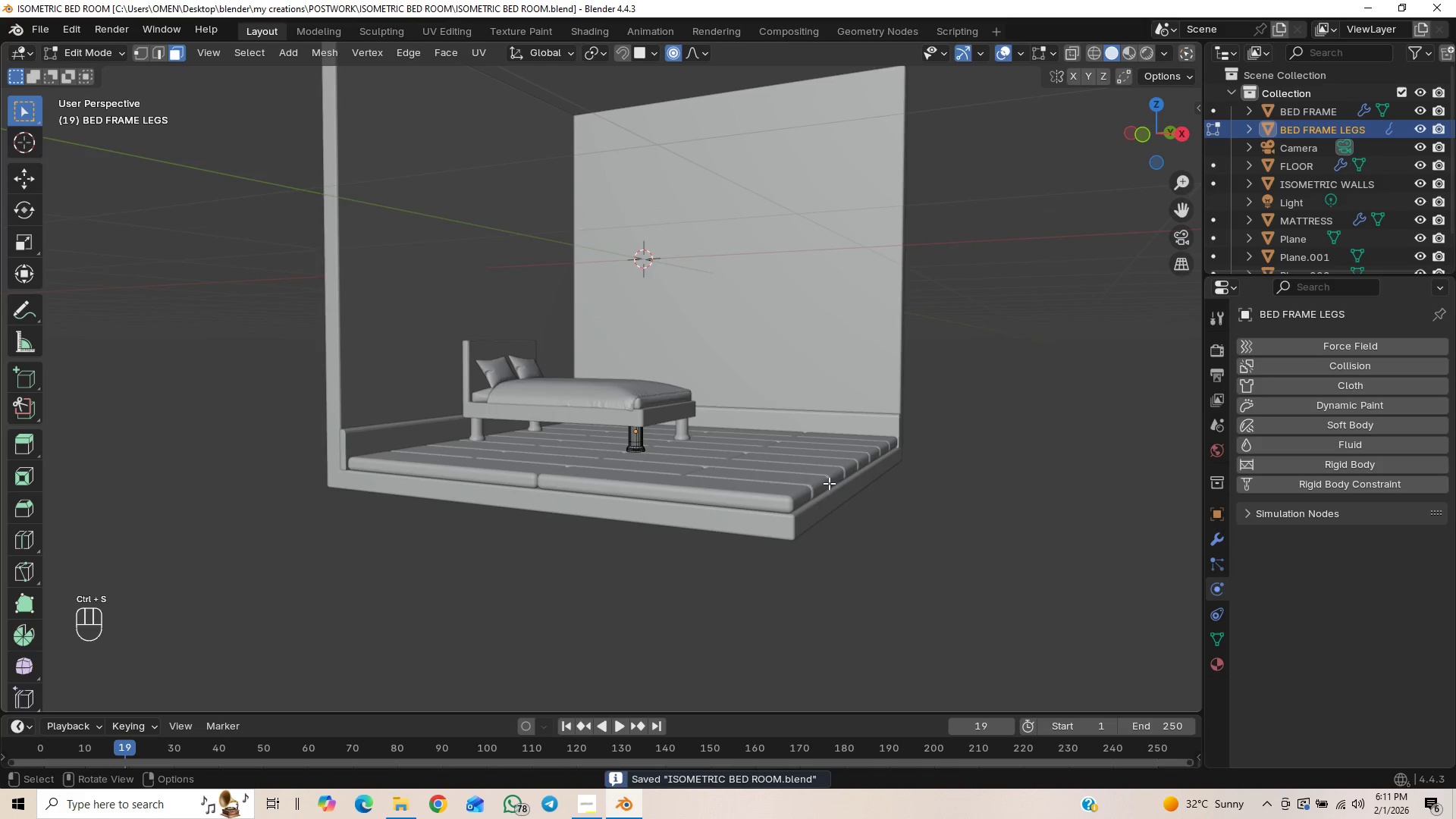 
scroll: coordinate [843, 502], scroll_direction: down, amount: 3.0
 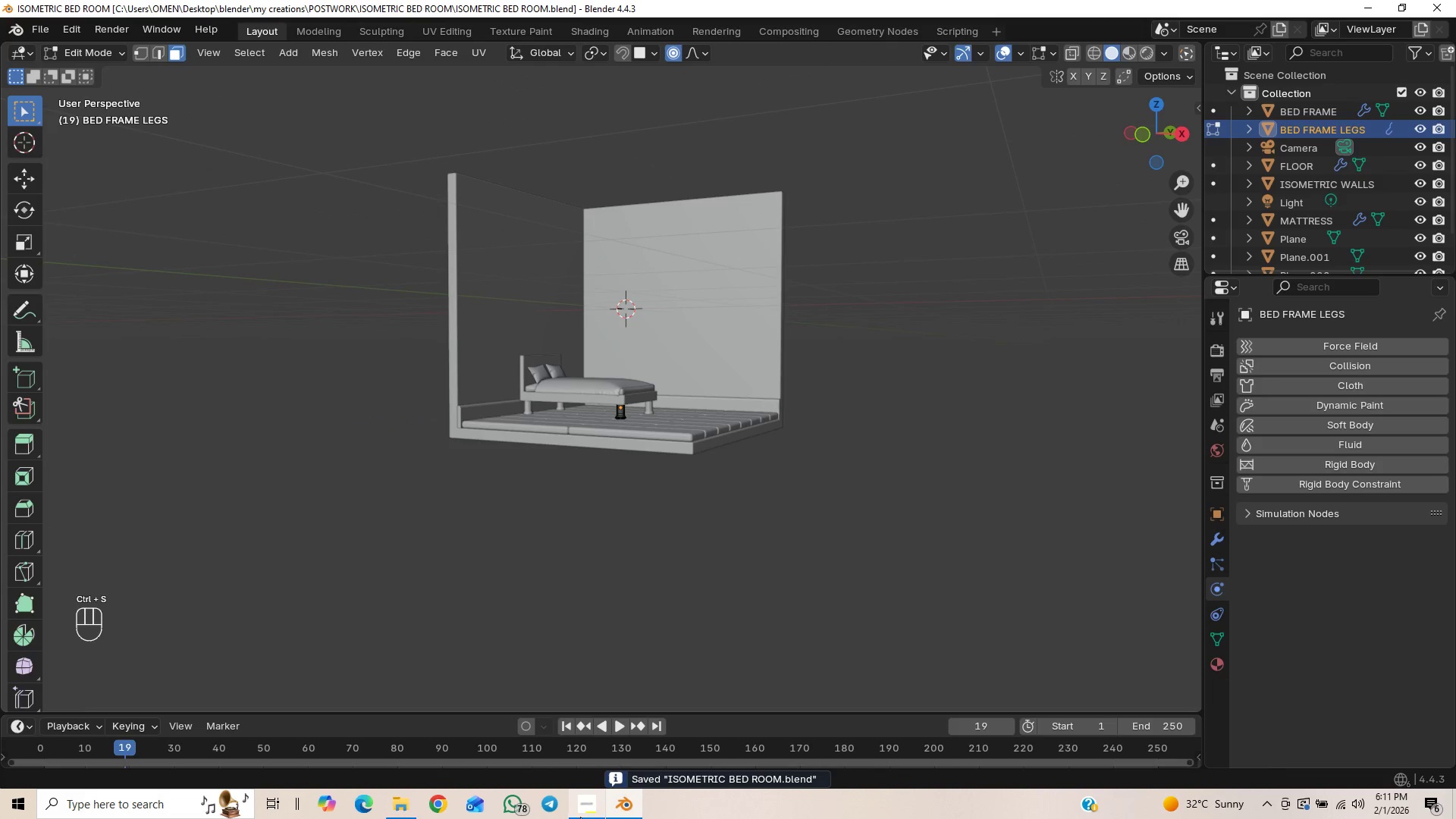 
left_click([576, 811])